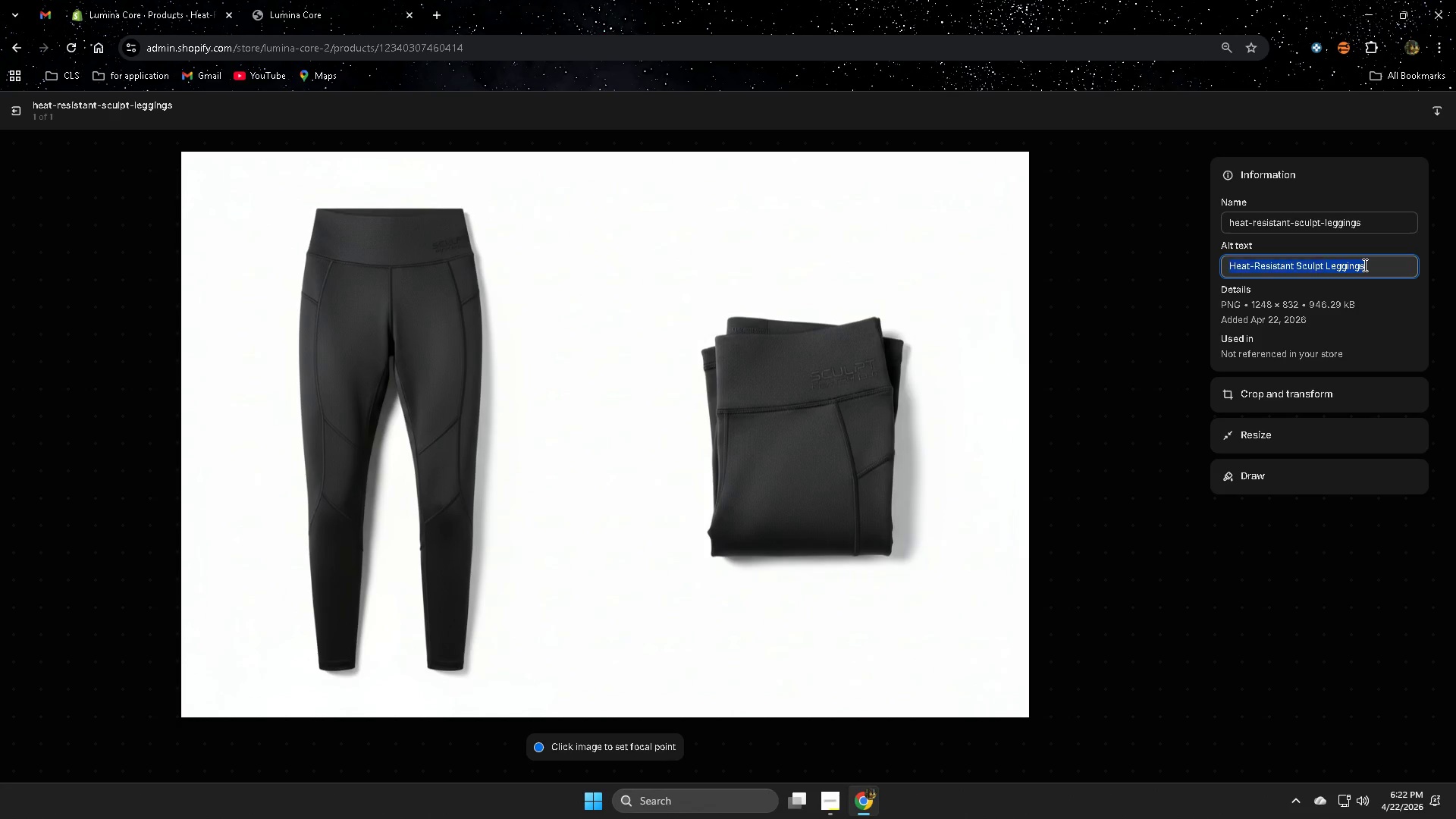 
triple_click([1363, 265])
 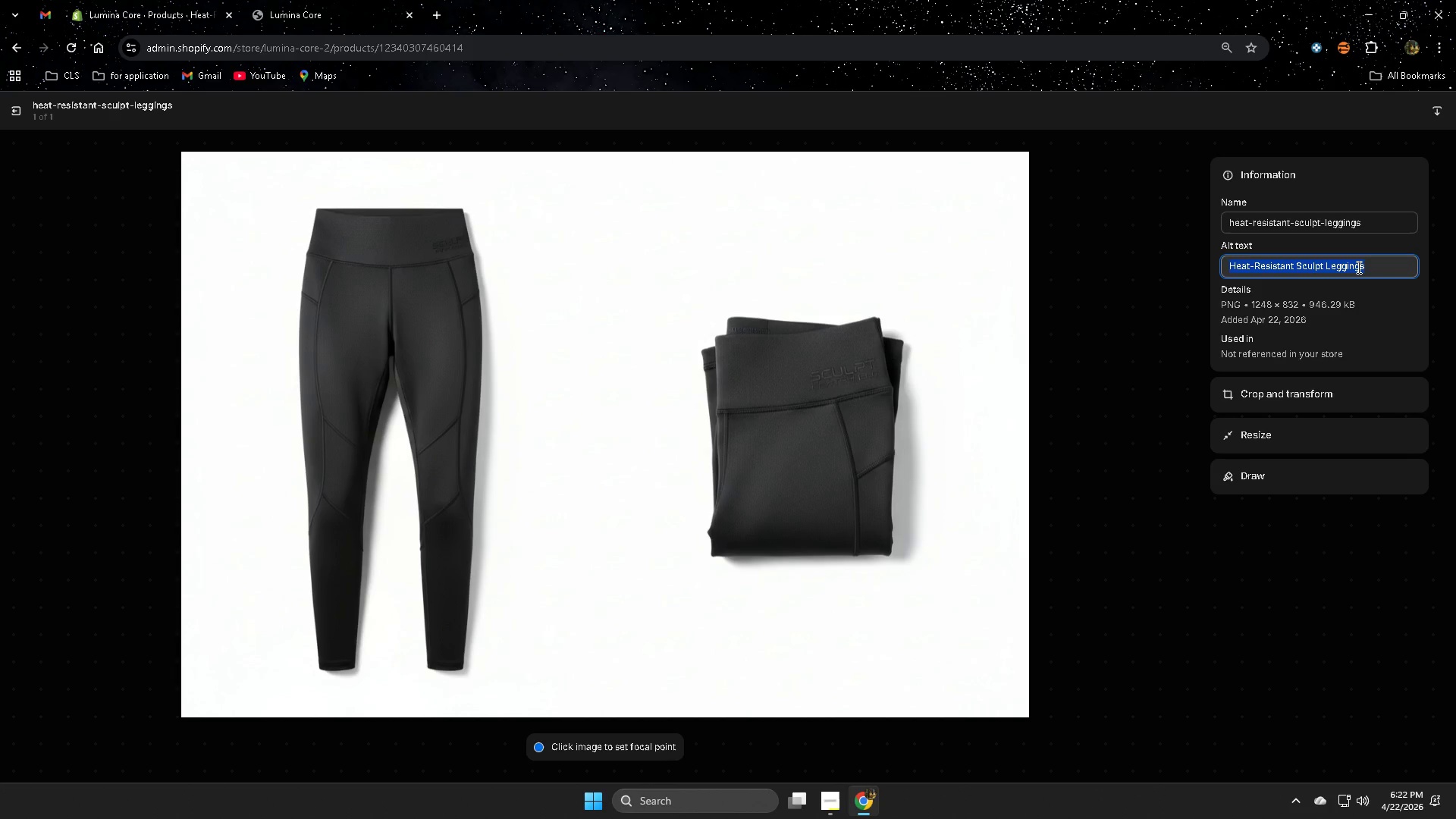 
key(Backspace)
 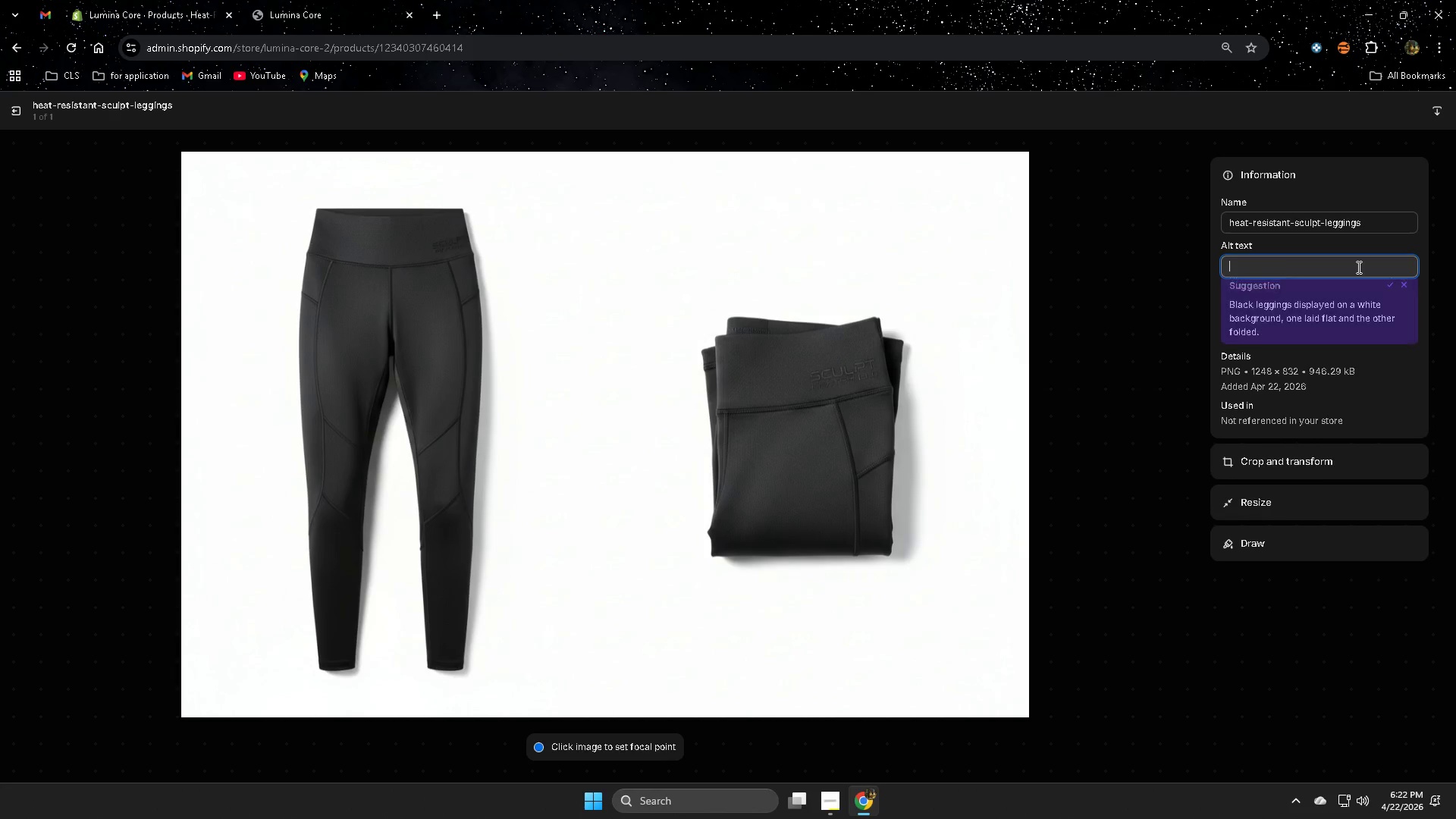 
key(Control+ControlLeft)
 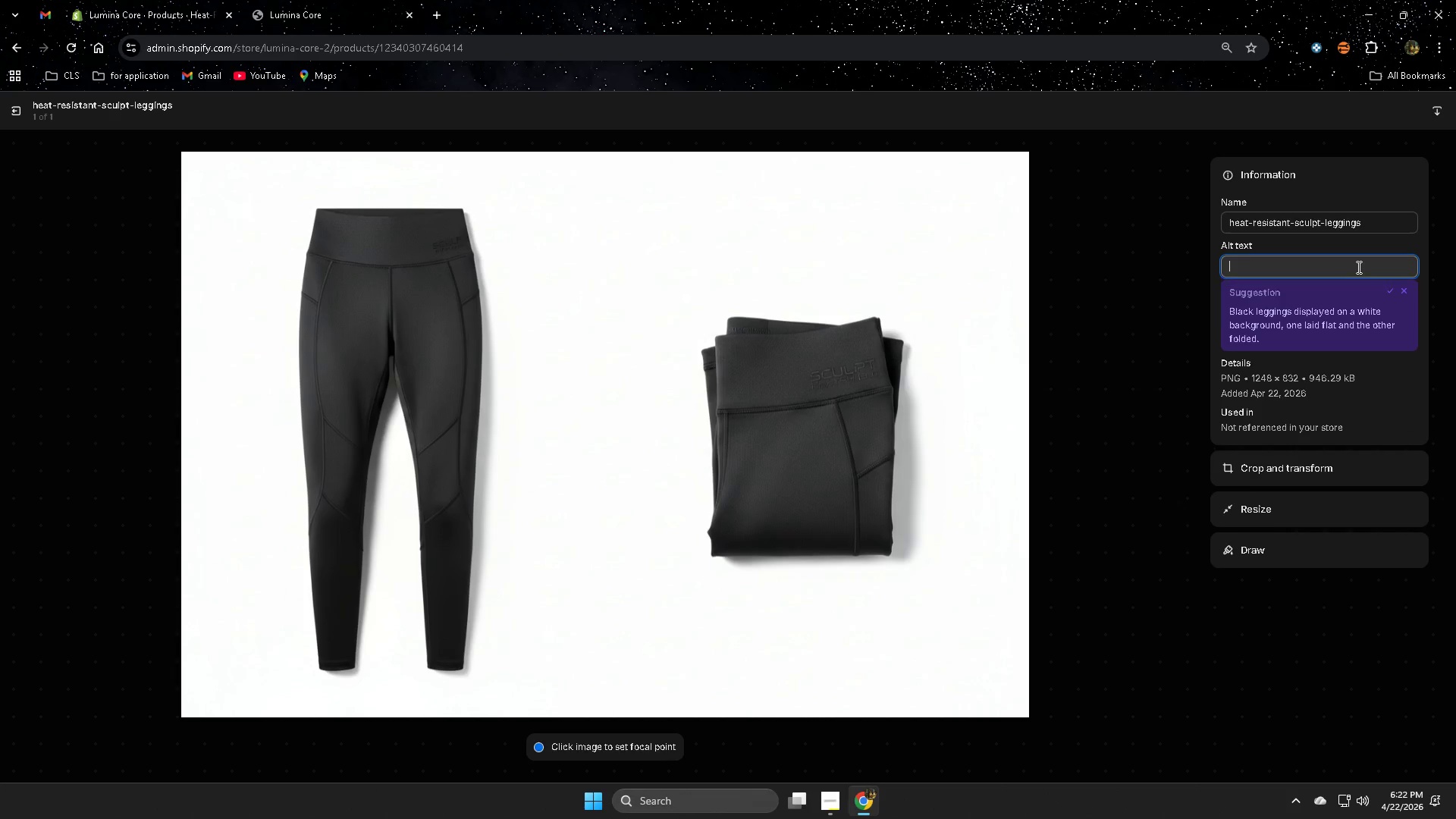 
key(Control+V)
 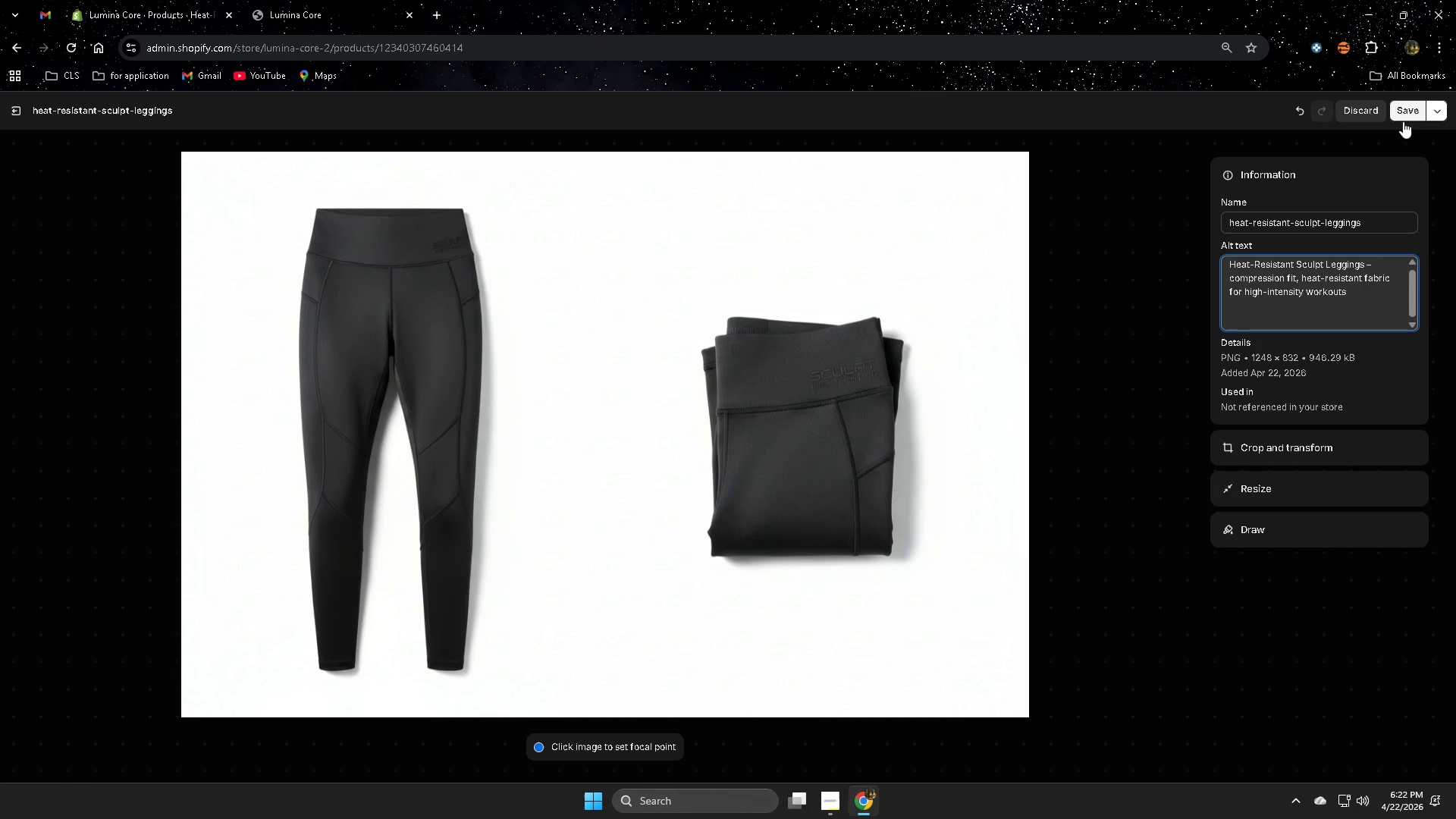 
left_click([1405, 115])
 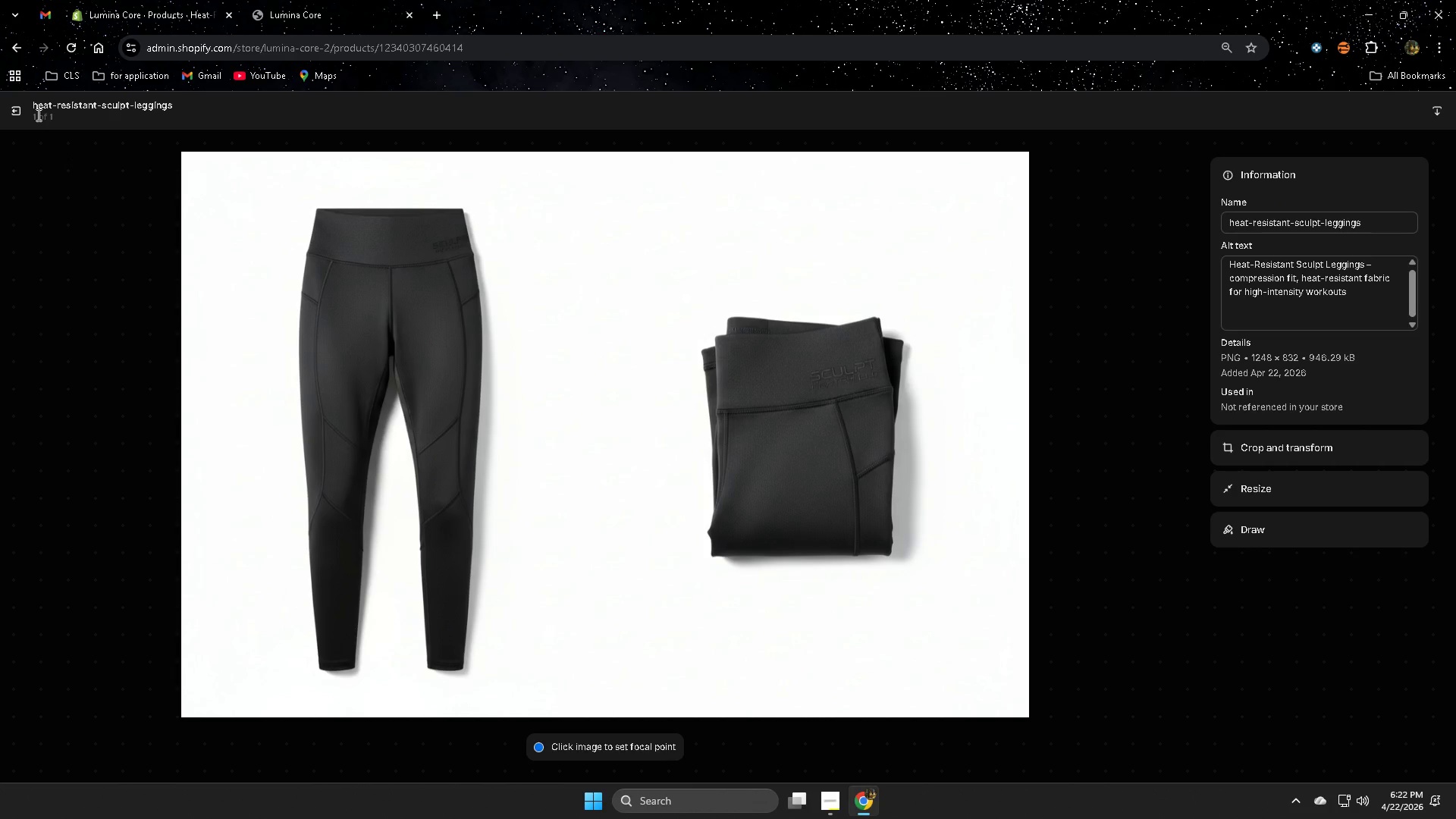 
wait(6.83)
 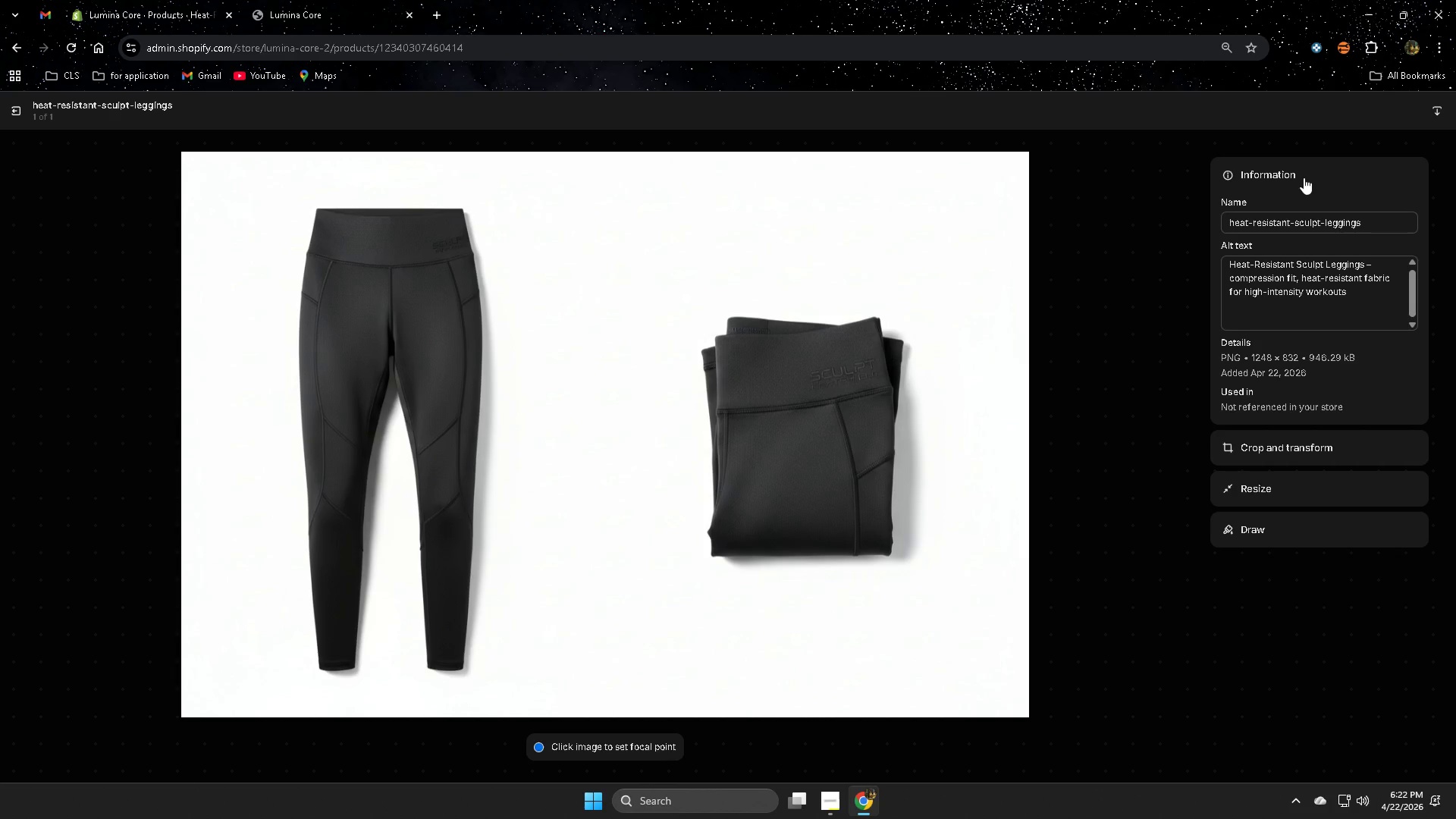 
left_click([13, 111])
 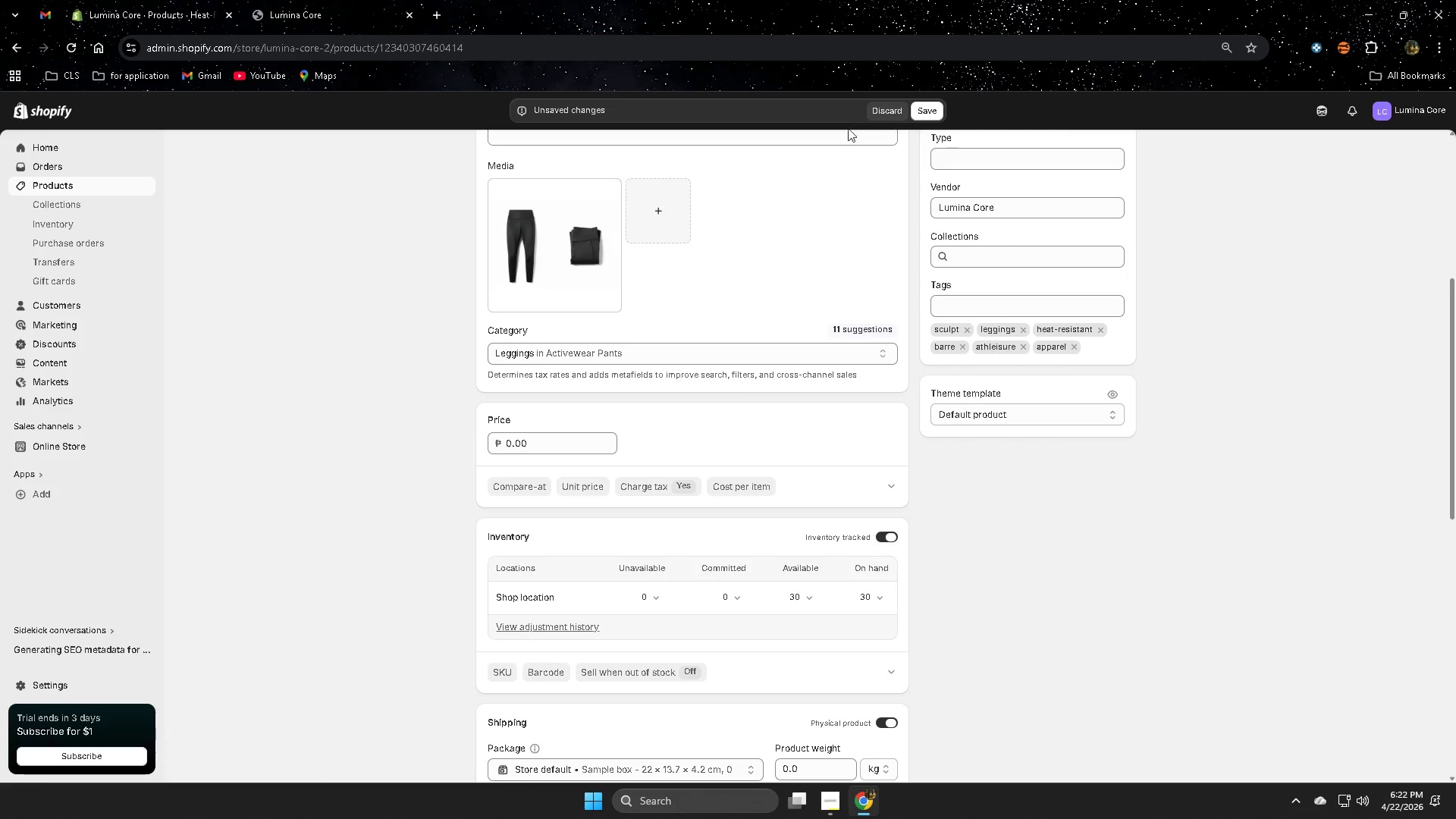 
left_click([924, 112])
 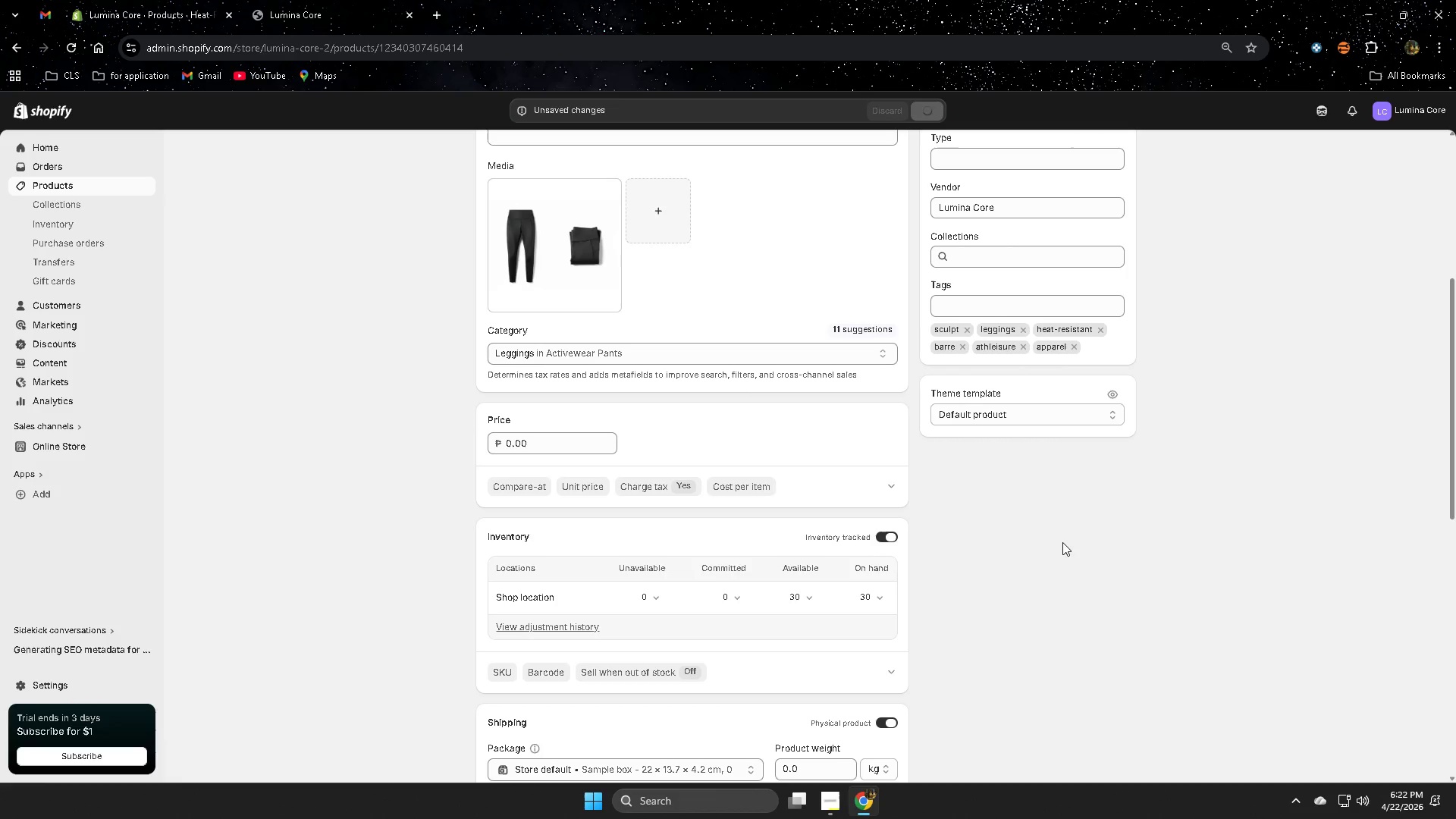 
scroll: coordinate [1062, 542], scroll_direction: down, amount: 3.0
 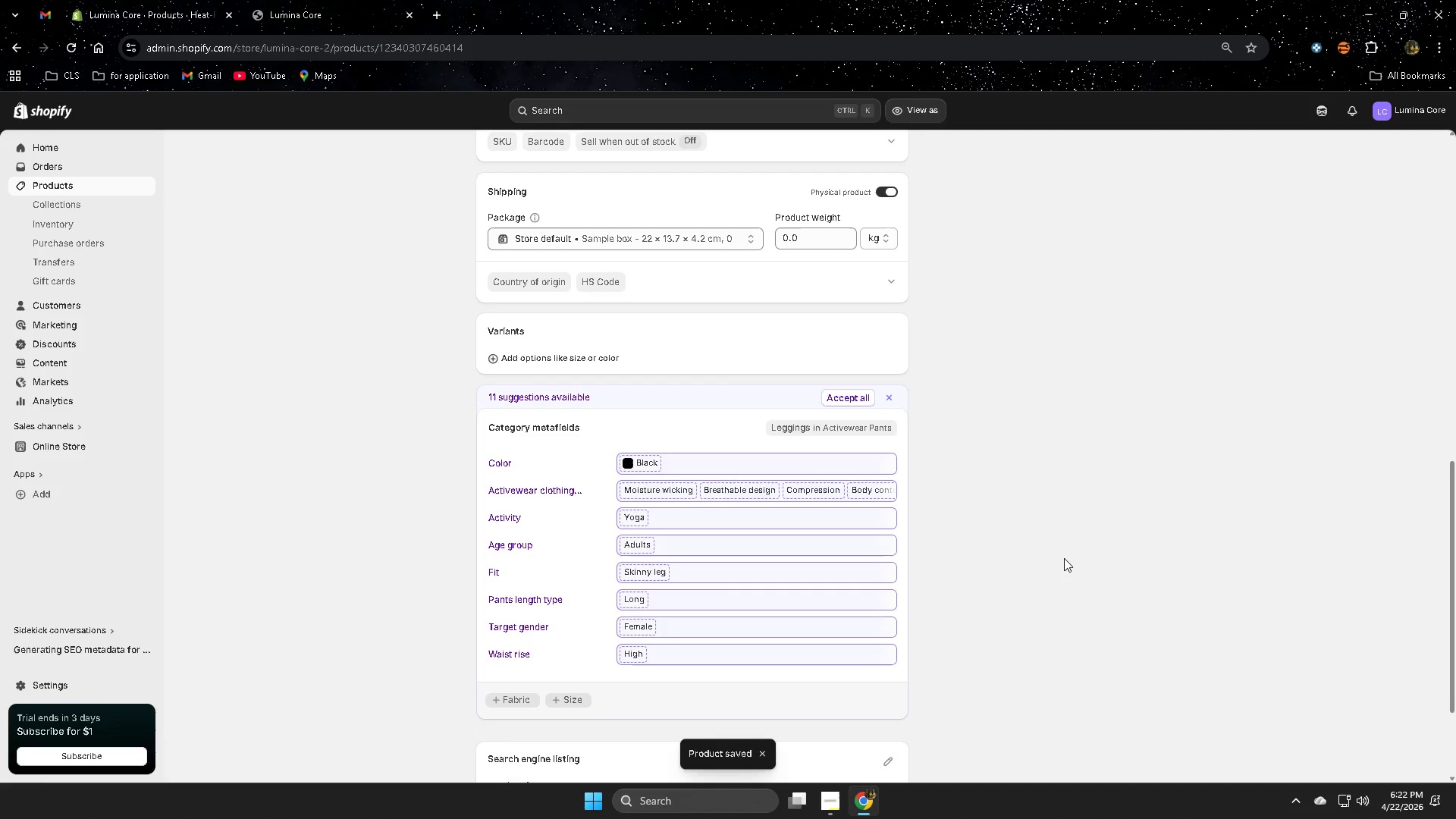 
wait(5.33)
 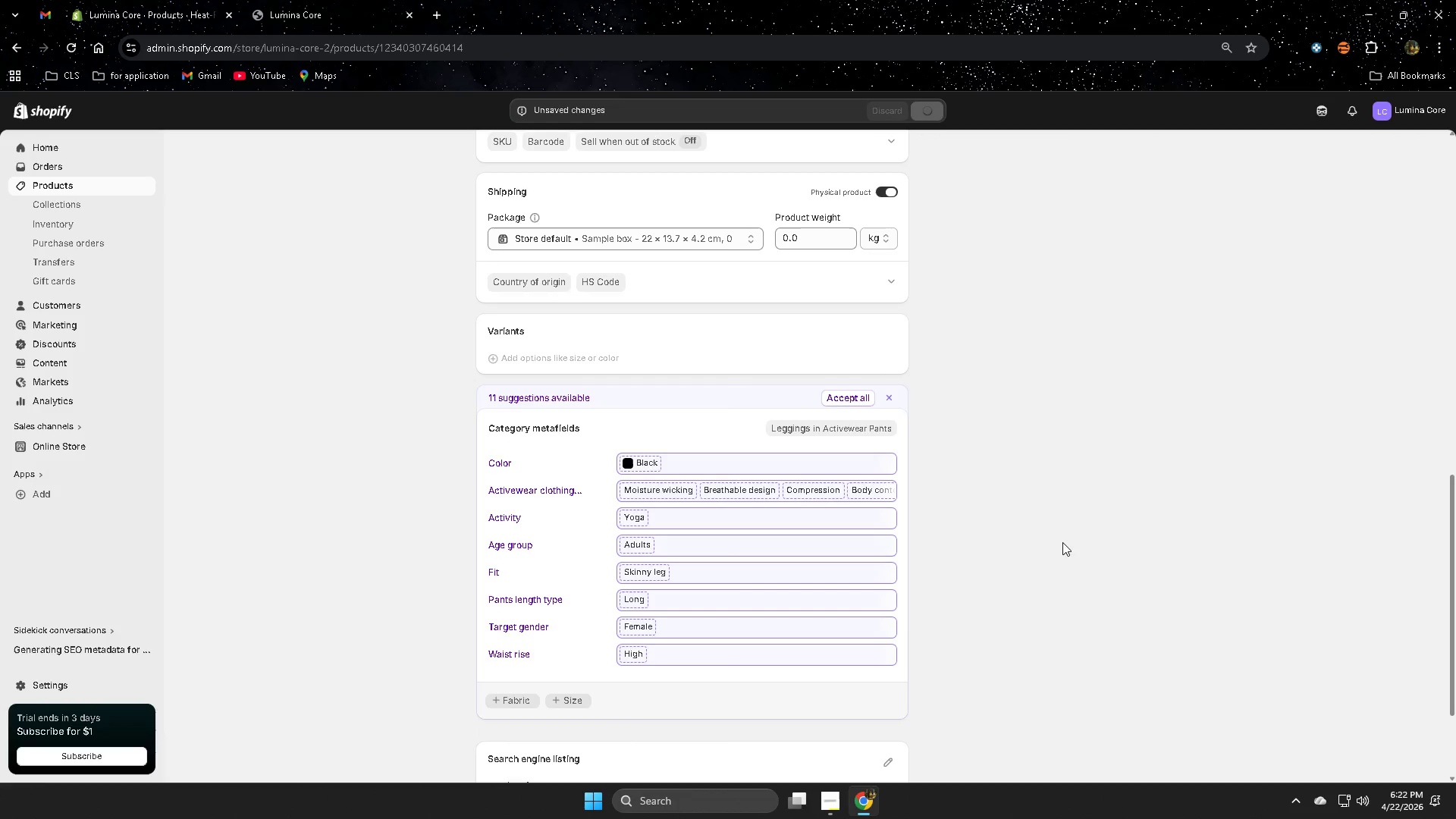 
scroll: coordinate [1128, 657], scroll_direction: down, amount: 5.0
 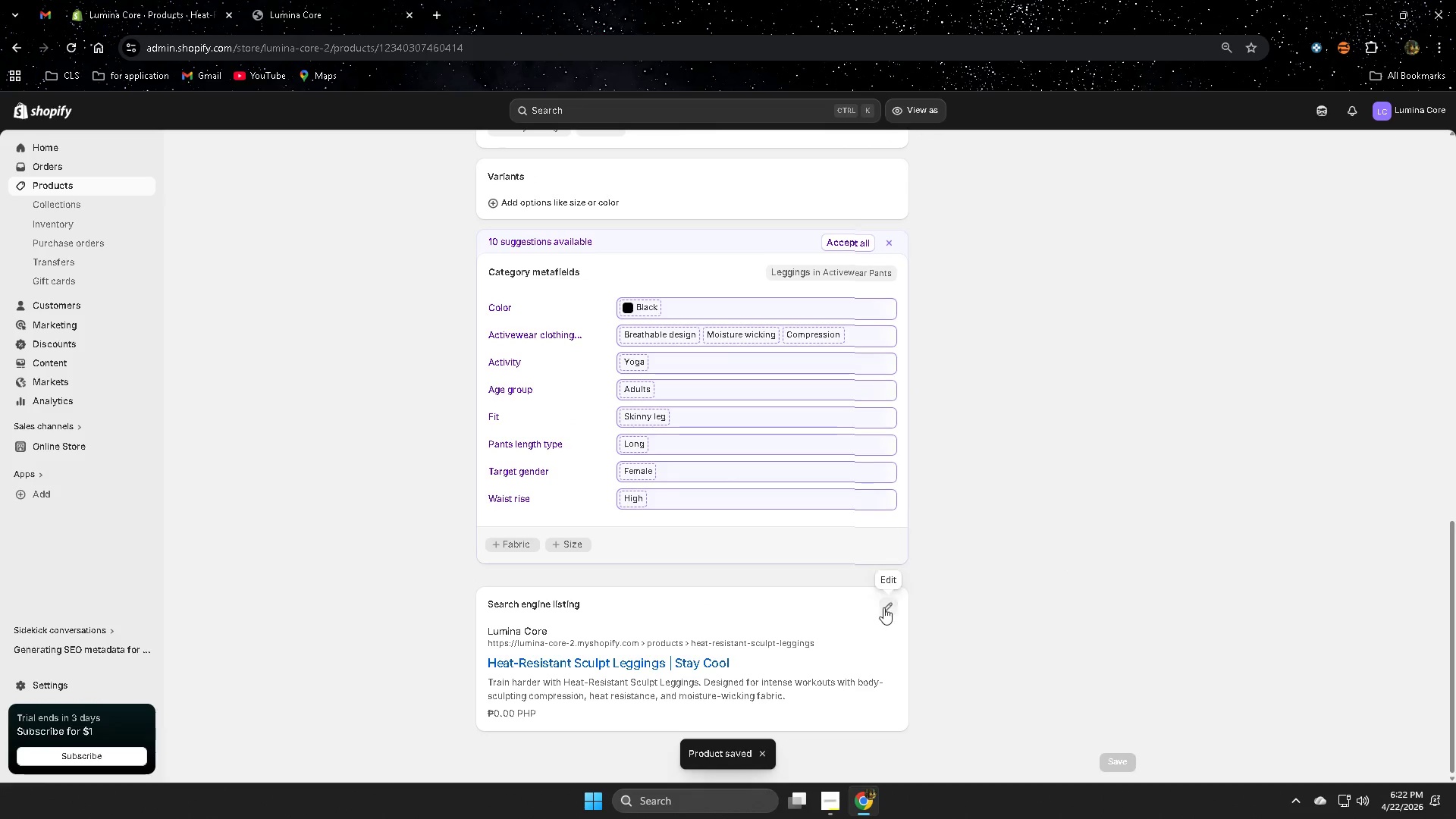 
left_click([888, 607])
 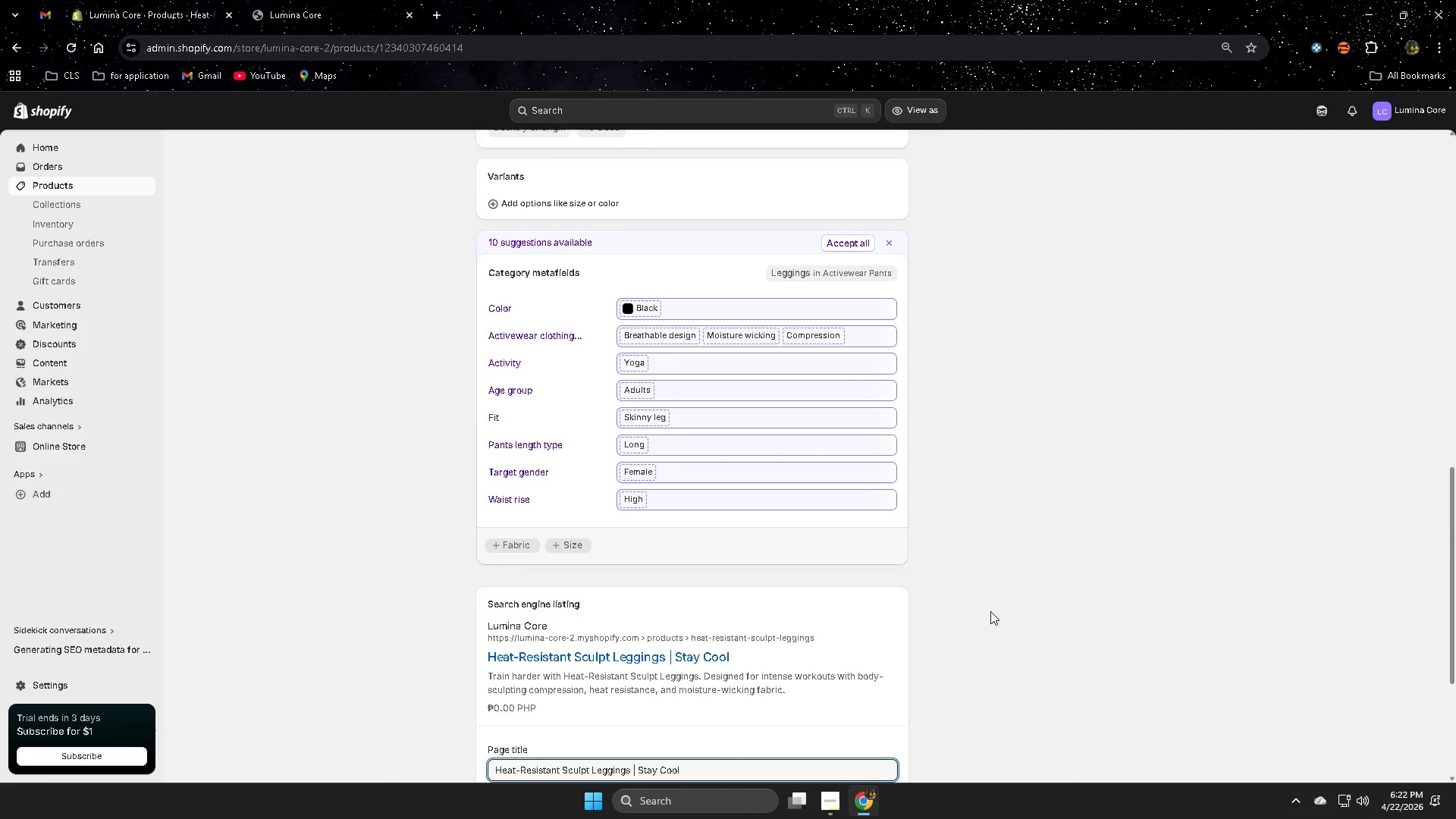 
scroll: coordinate [992, 611], scroll_direction: down, amount: 4.0
 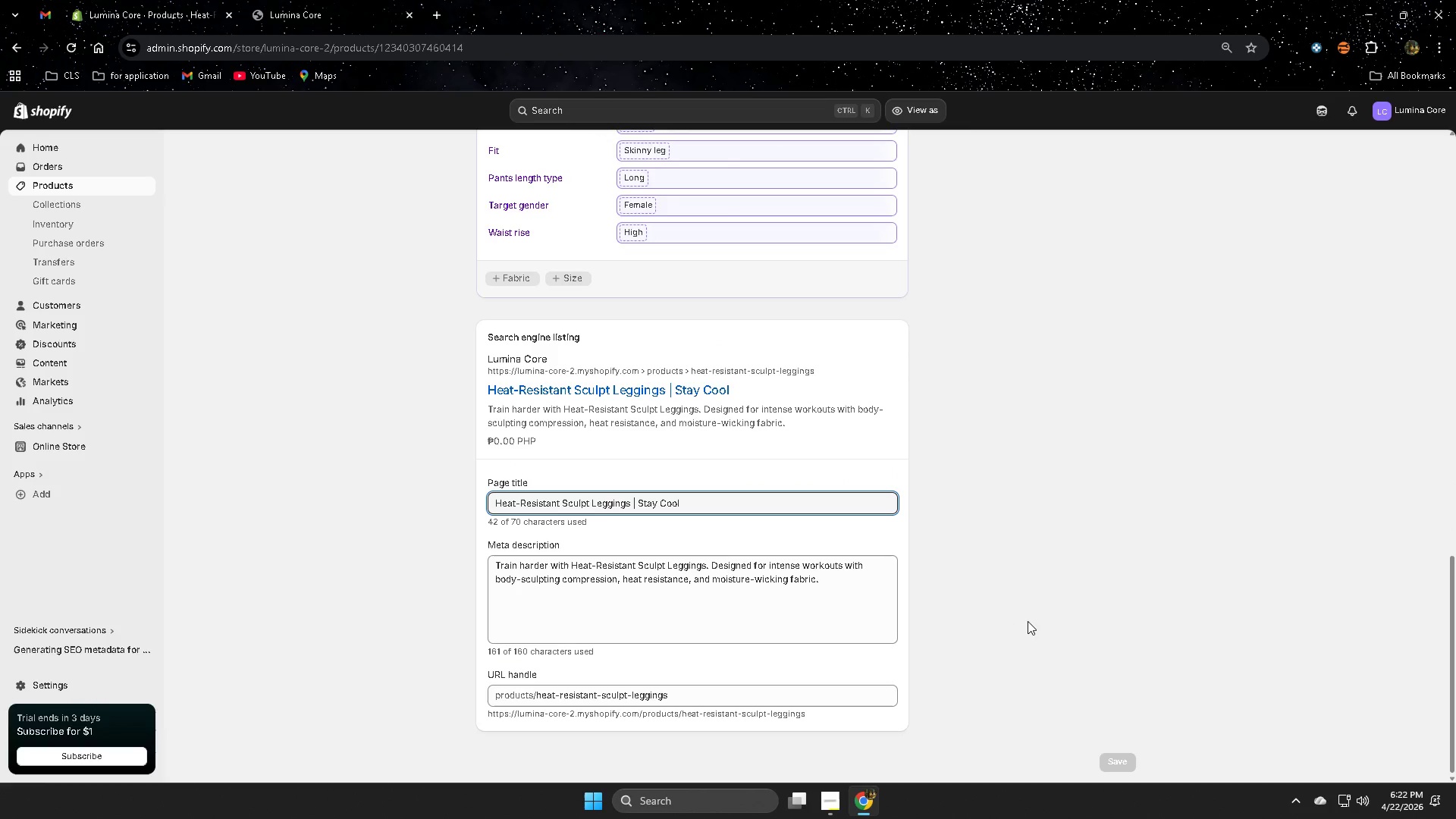 
wait(7.46)
 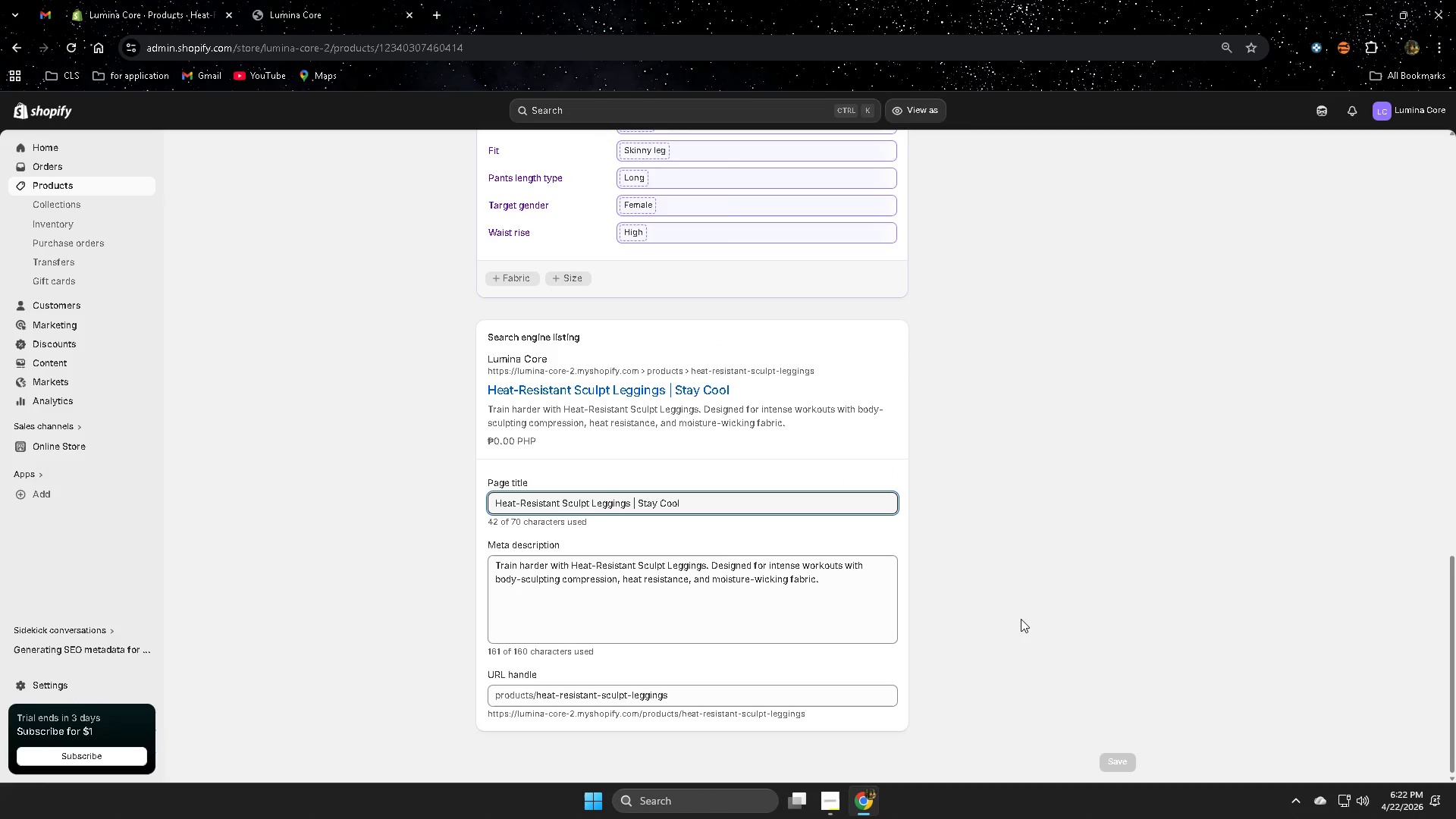 
left_click([836, 582])
 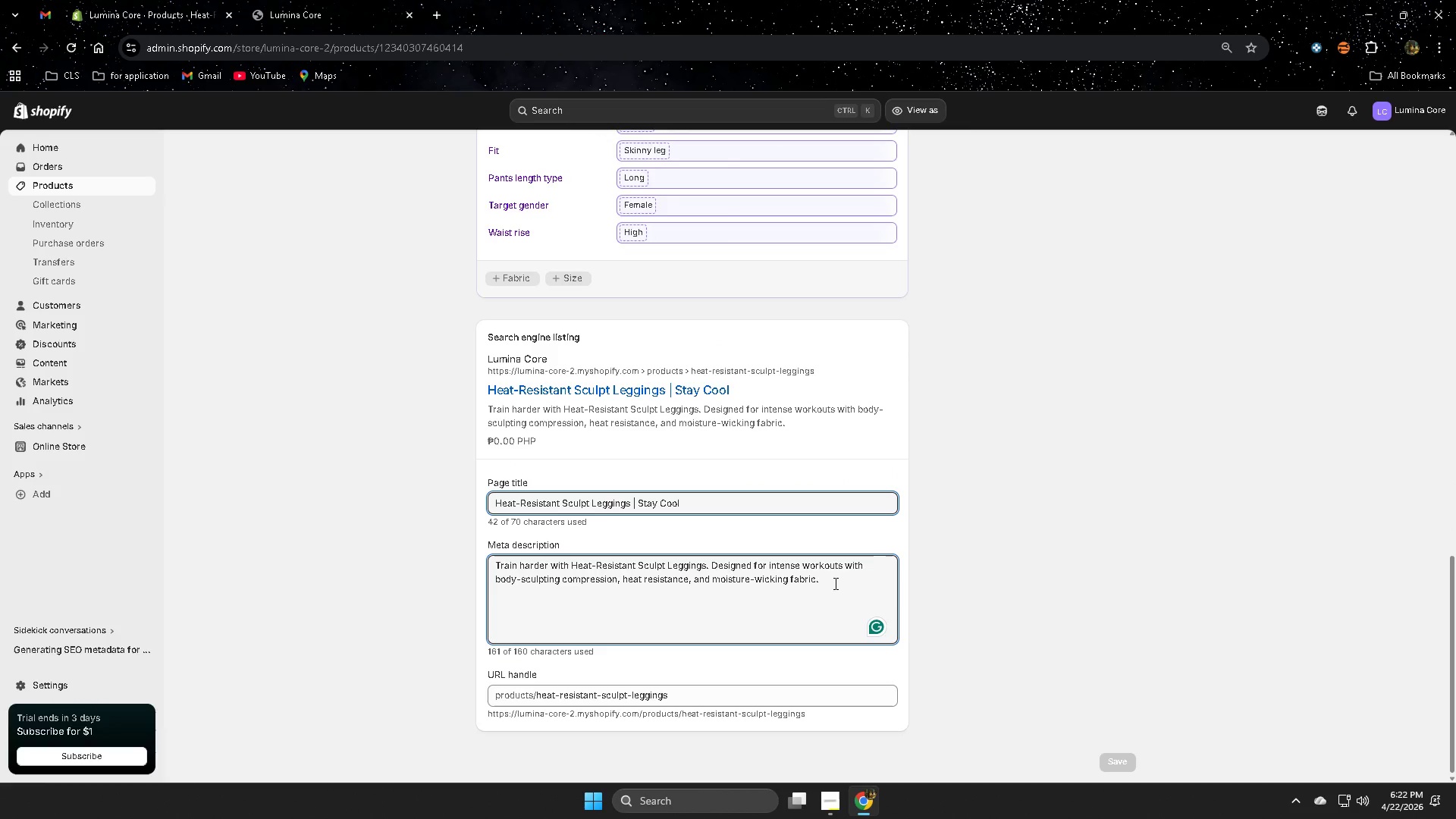 
key(Backspace)
 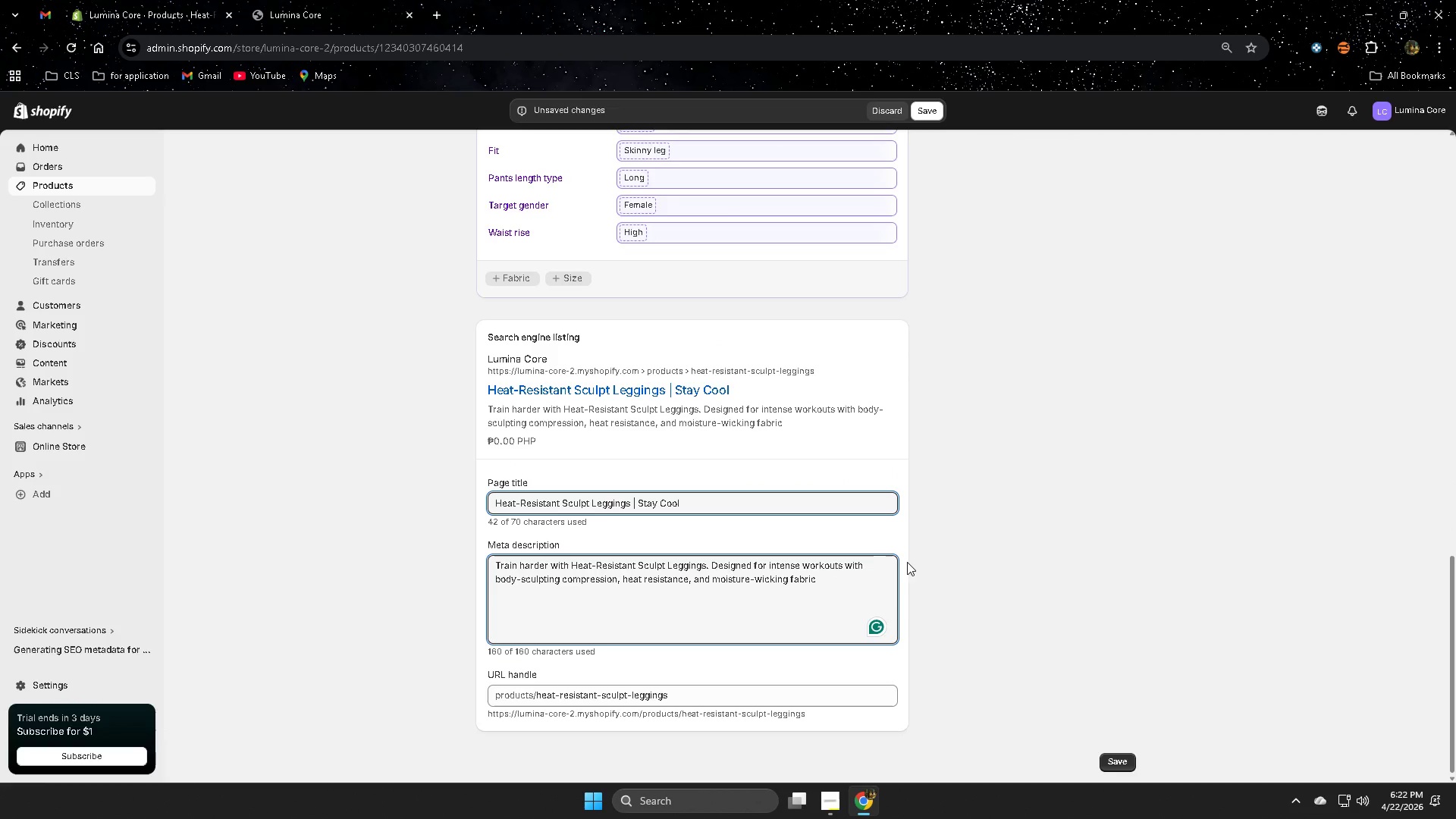 
left_click([1018, 542])
 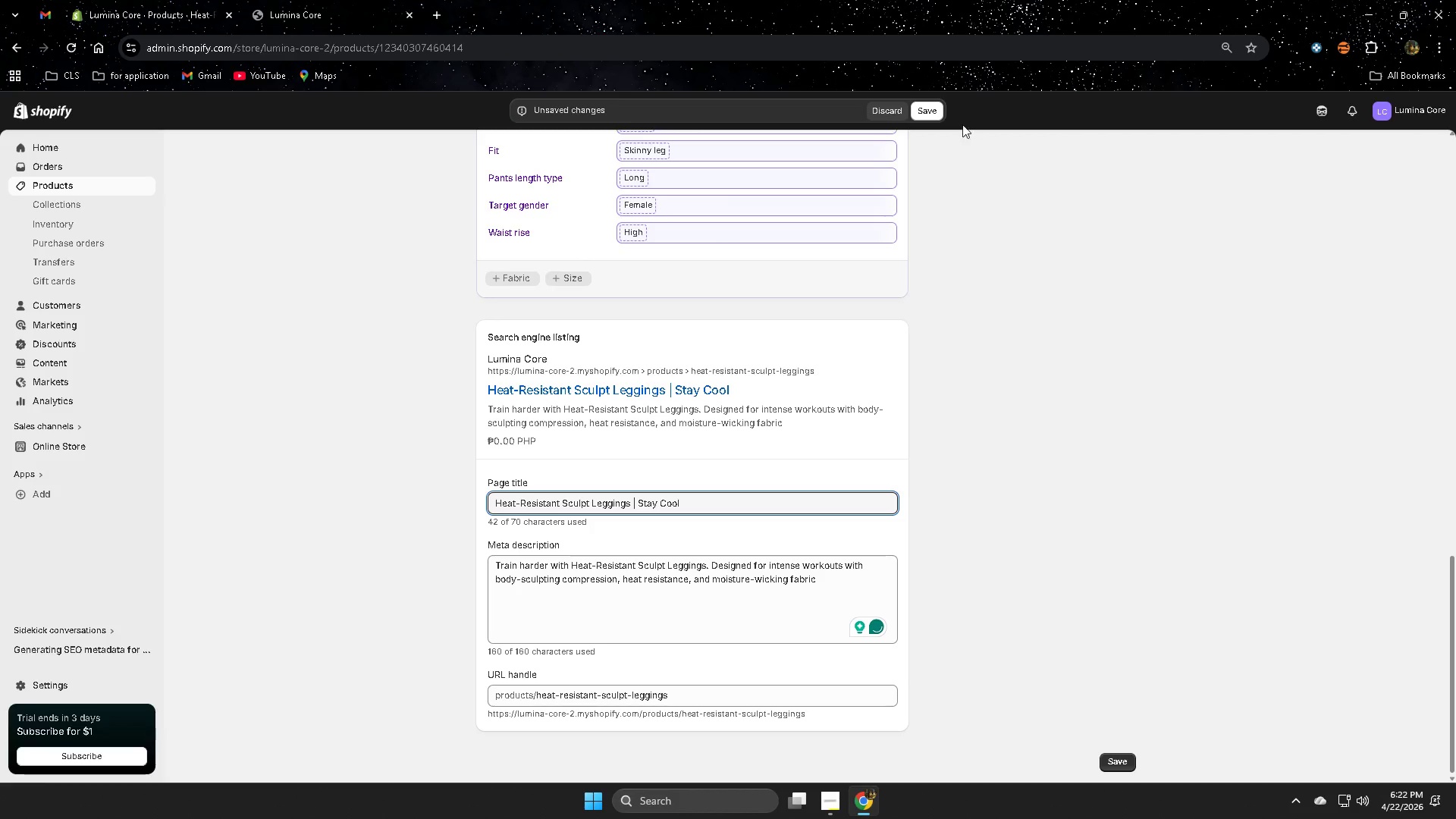 
left_click([934, 111])
 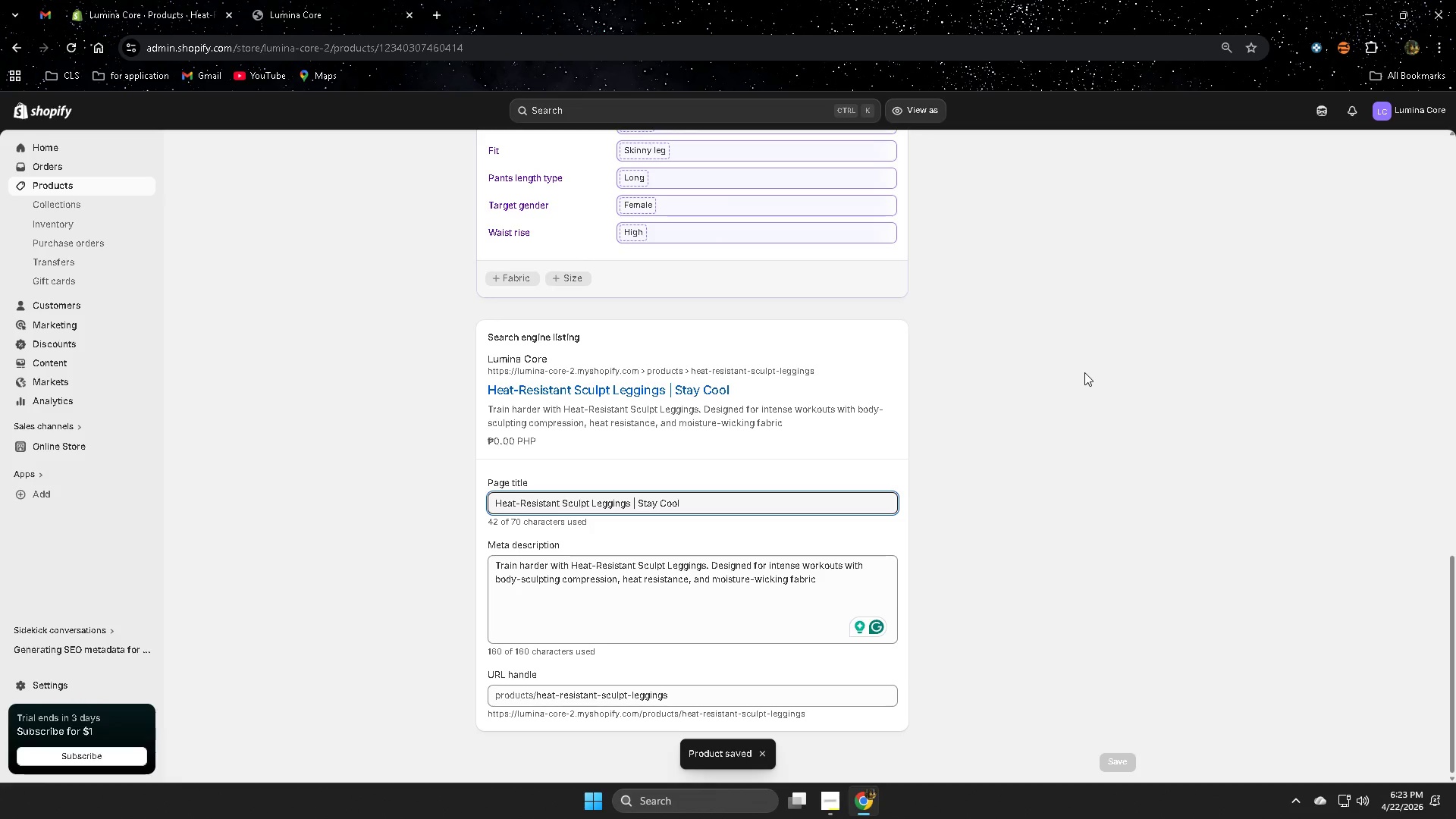 
wait(10.38)
 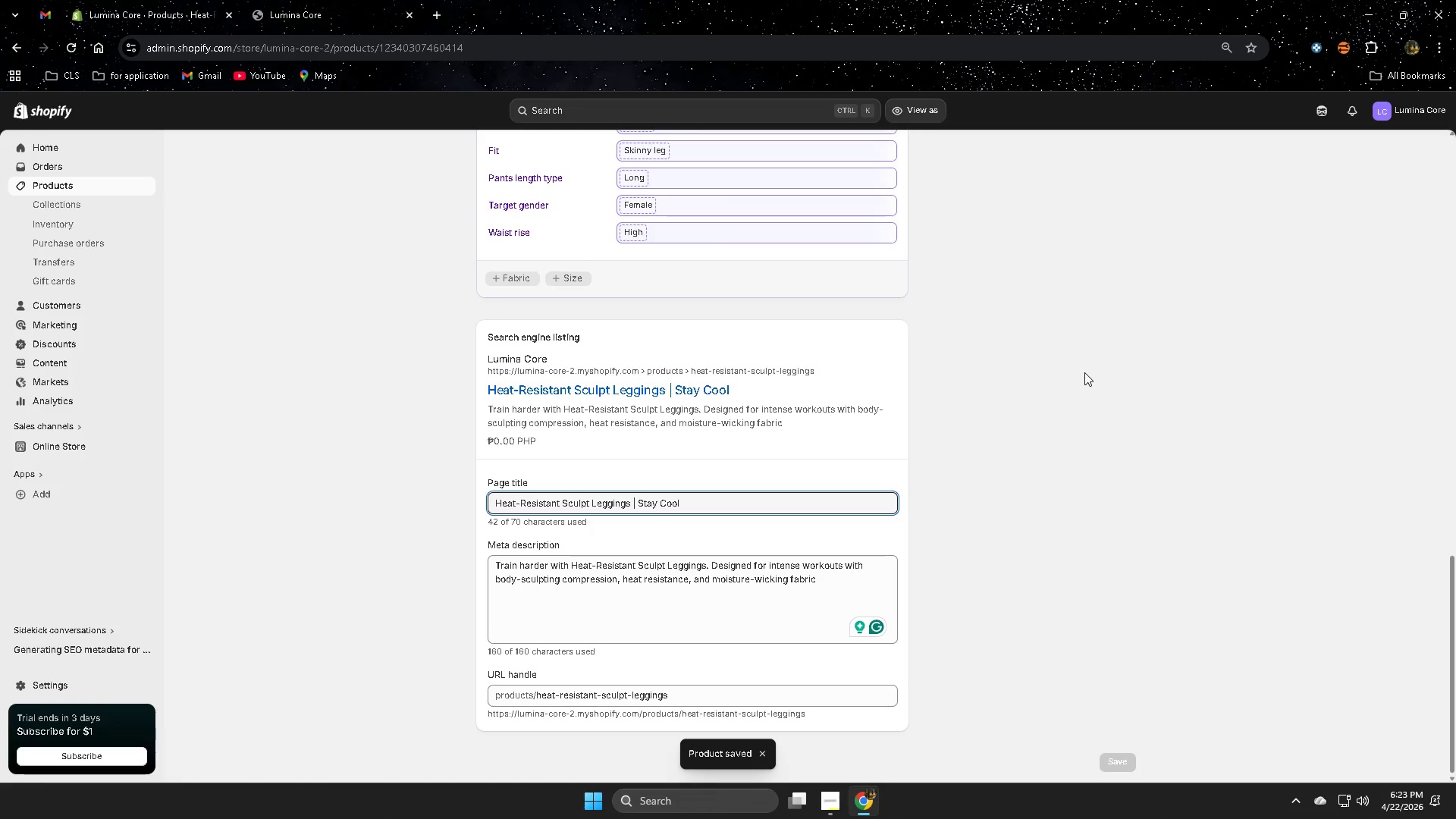 
key(Backspace)
 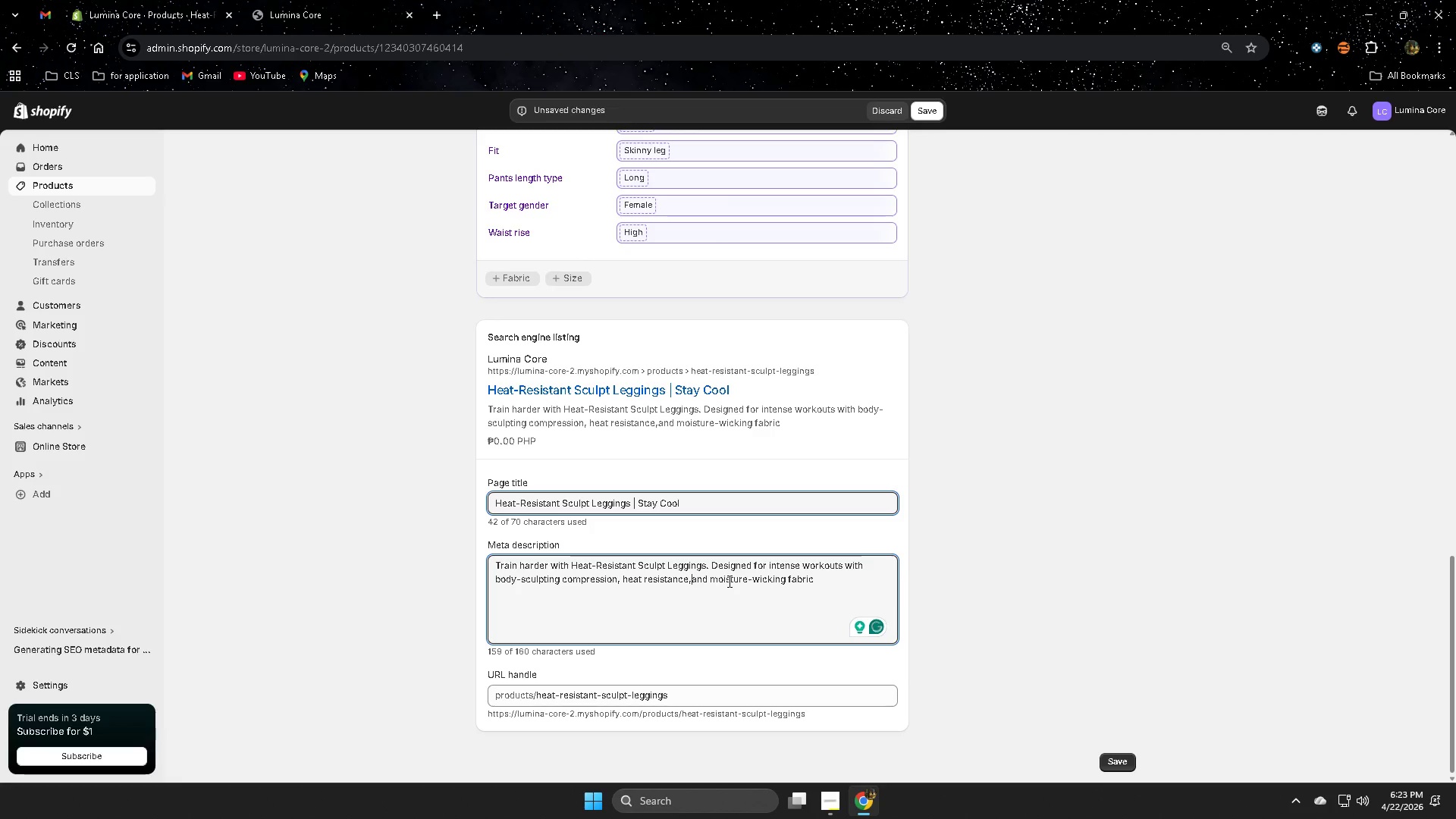 
key(Backspace)
 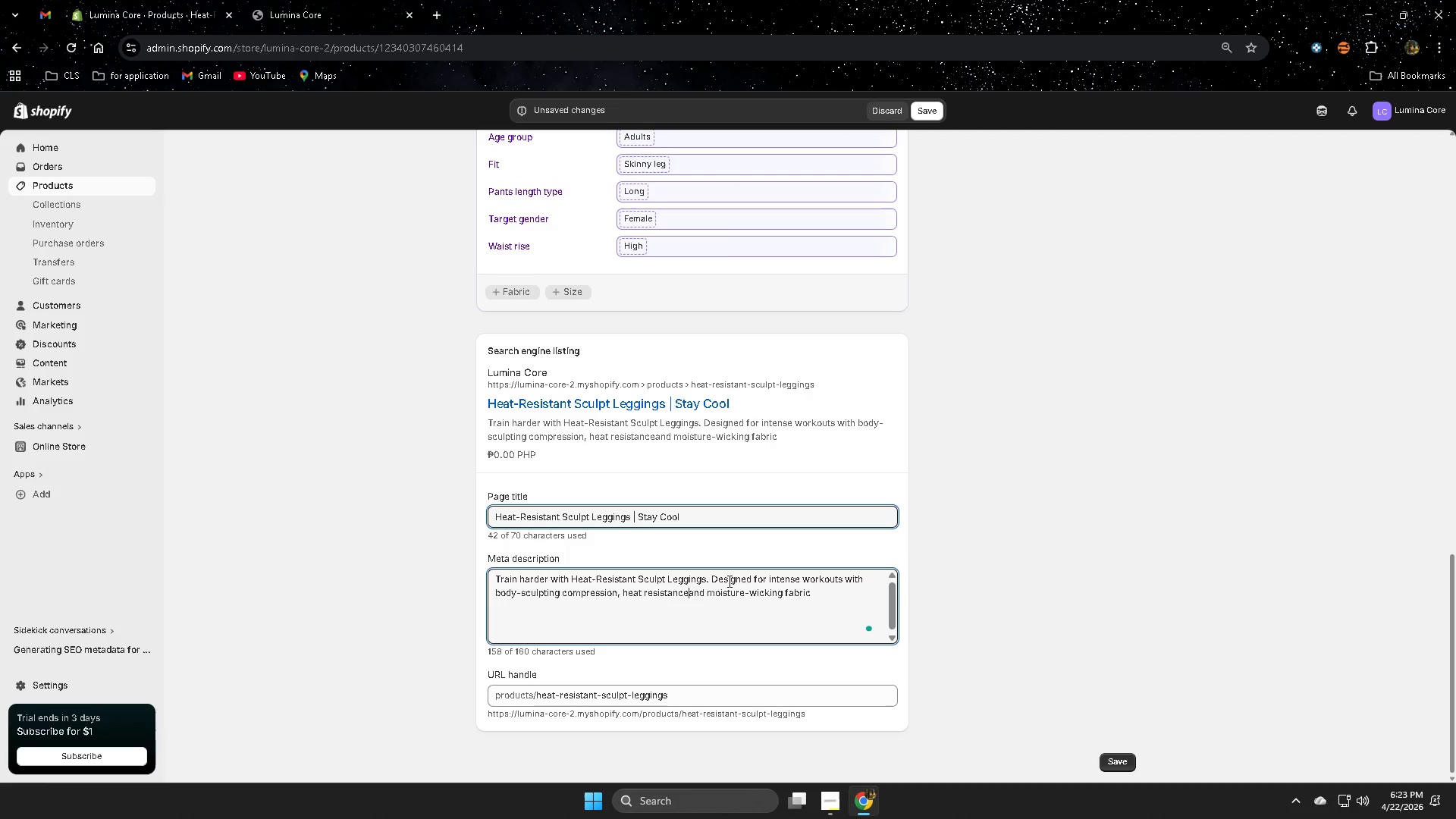 
key(Space)
 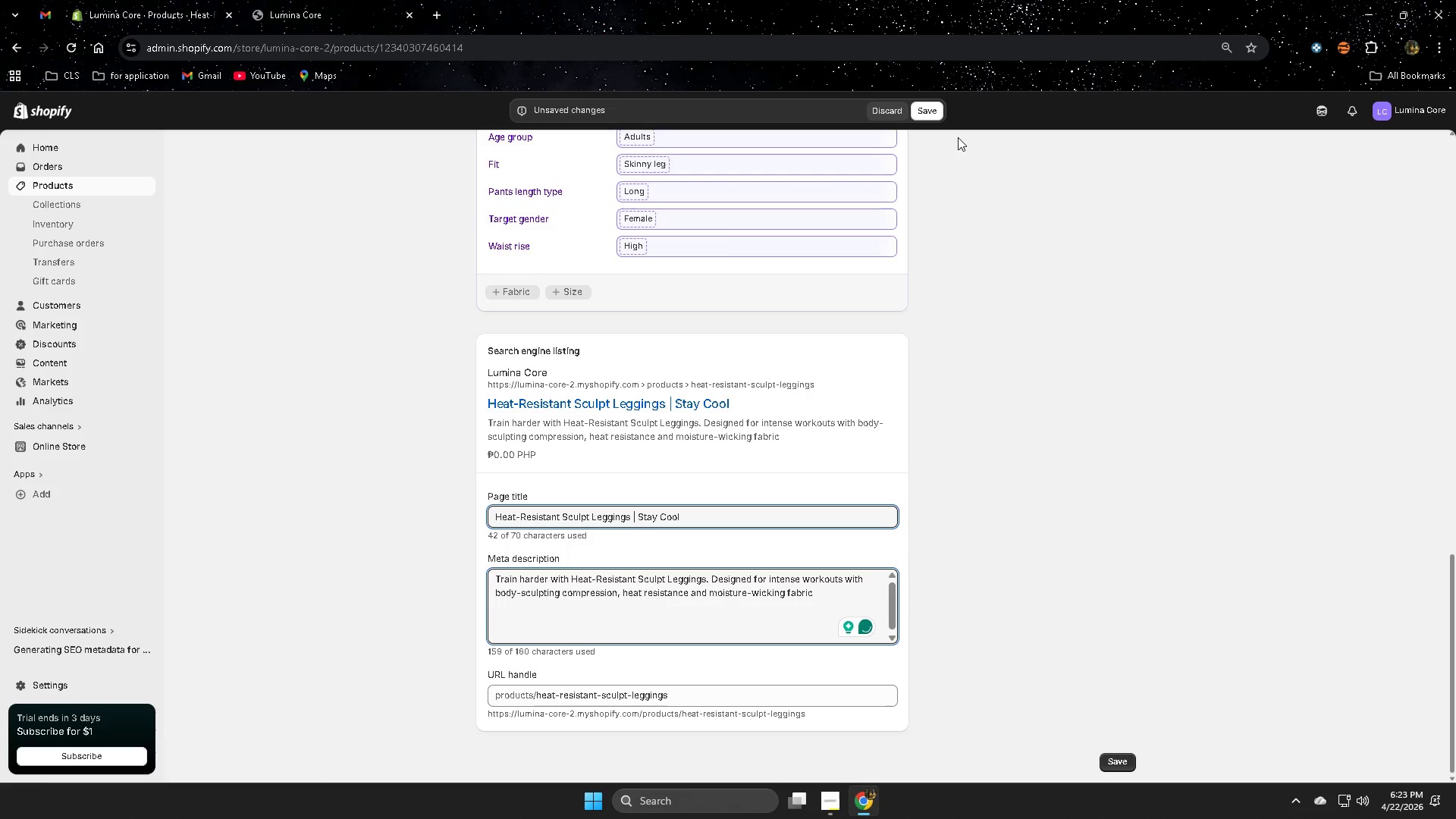 
left_click([934, 118])
 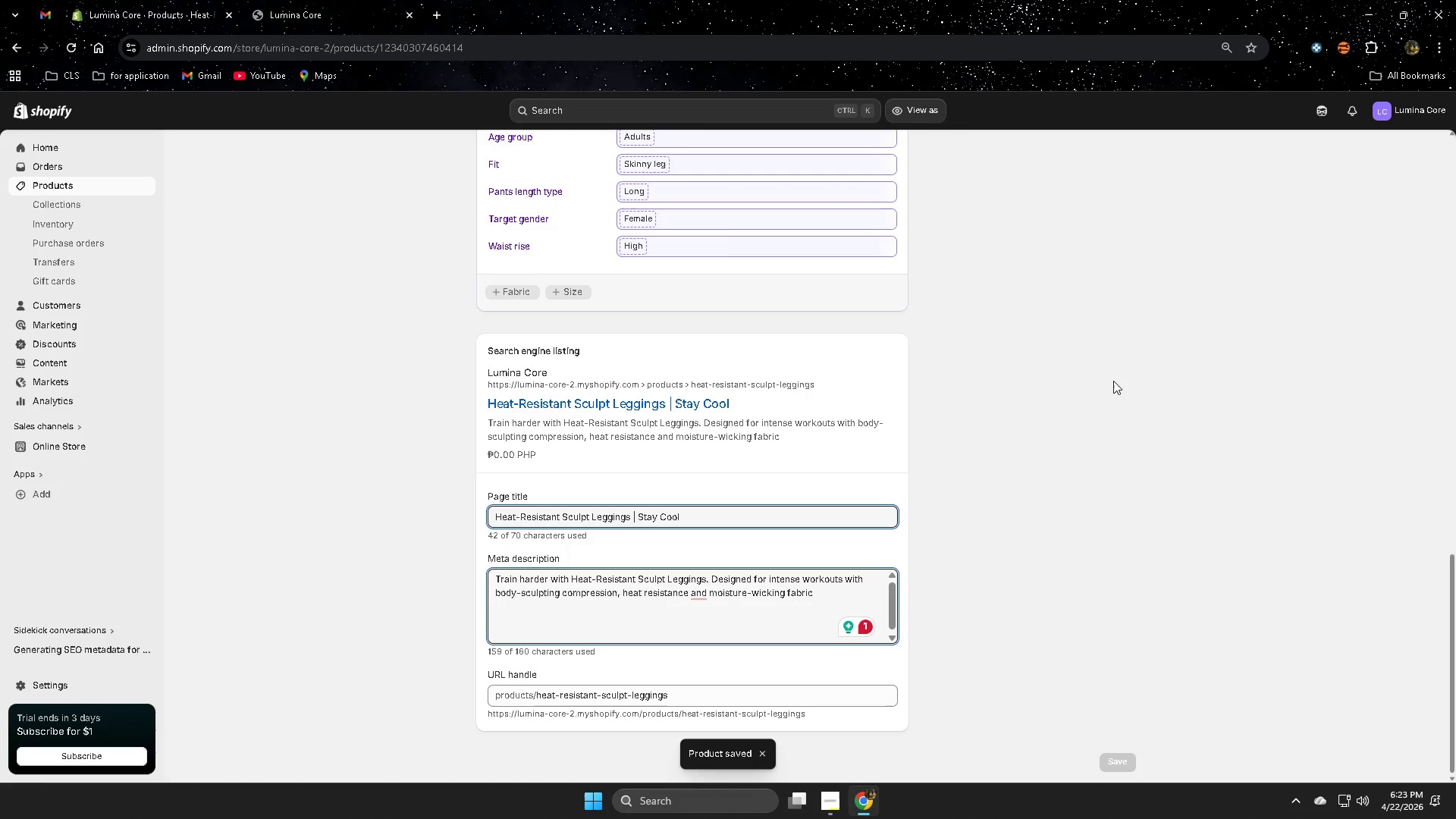 
wait(10.34)
 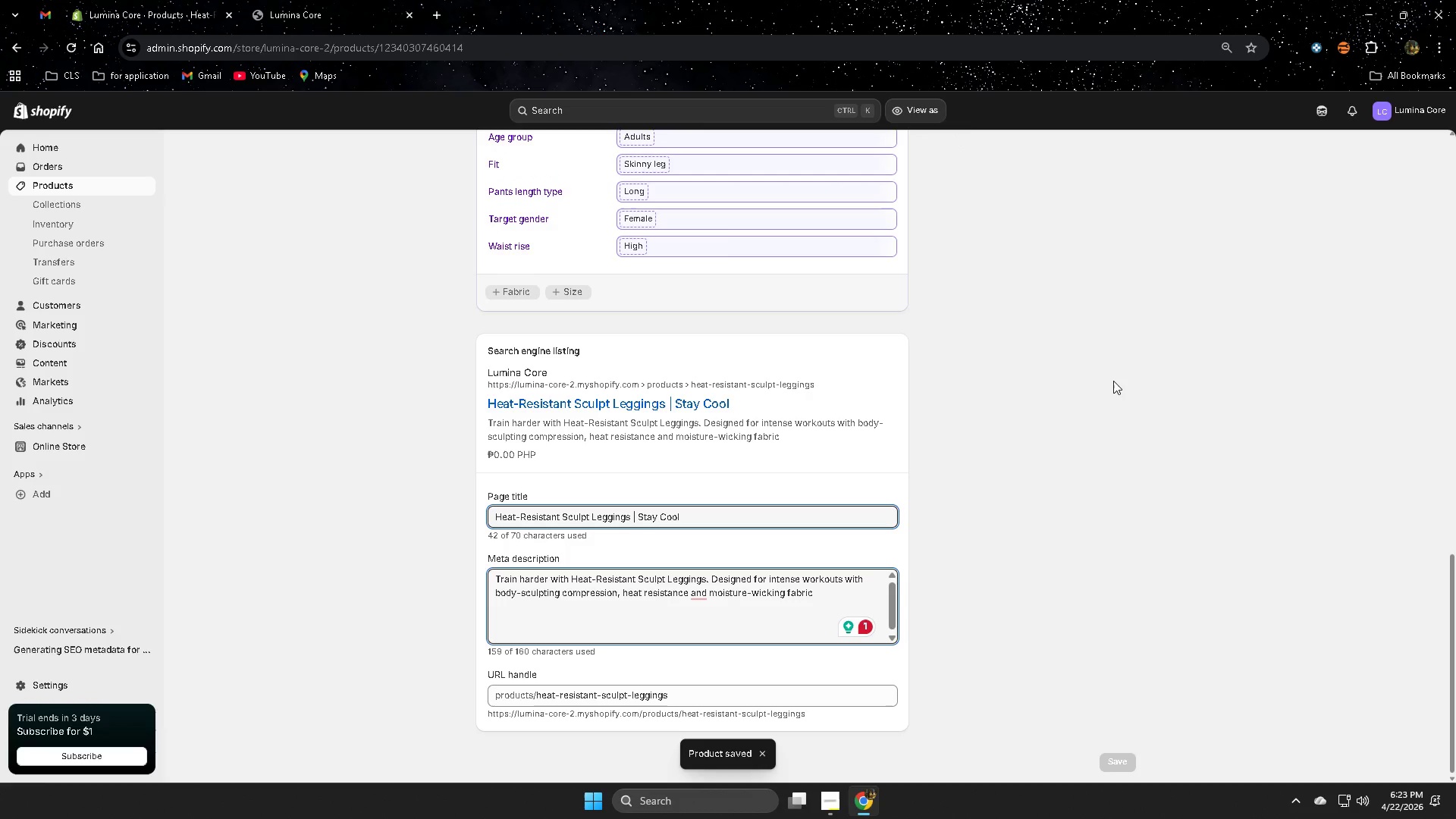 
scroll: coordinate [945, 531], scroll_direction: up, amount: 16.0
 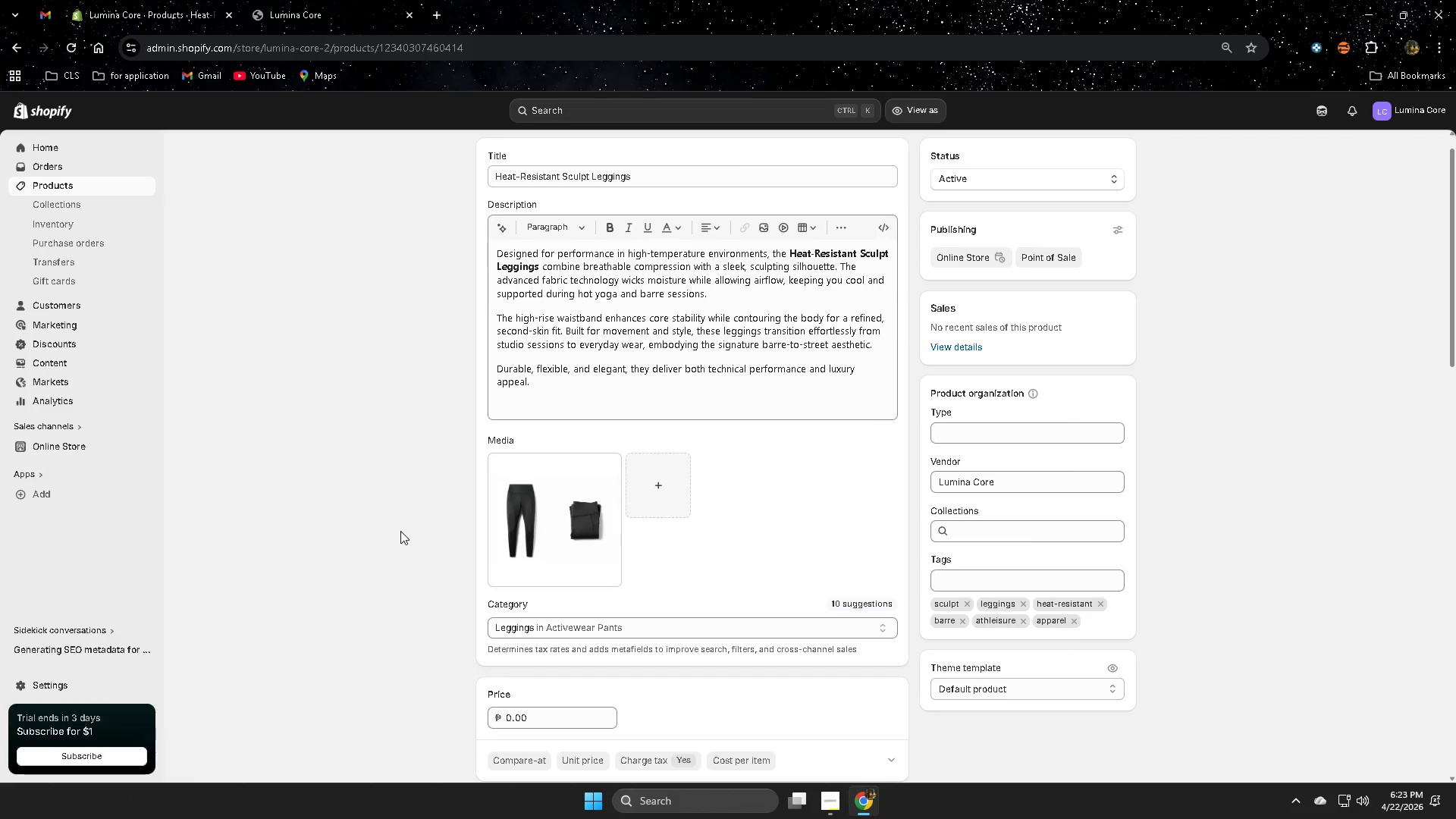 
scroll: coordinate [394, 514], scroll_direction: down, amount: 5.0
 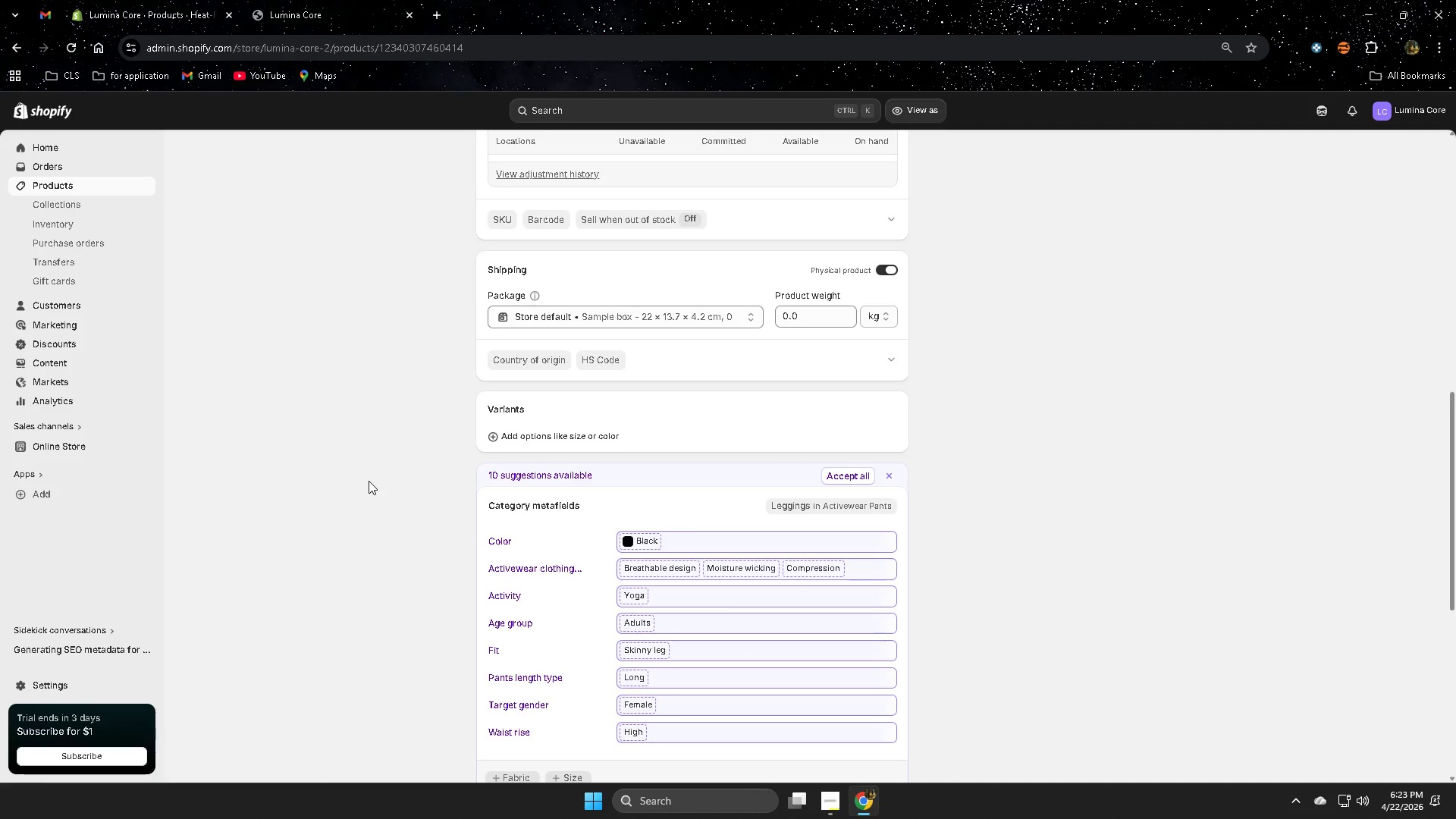 
wait(7.73)
 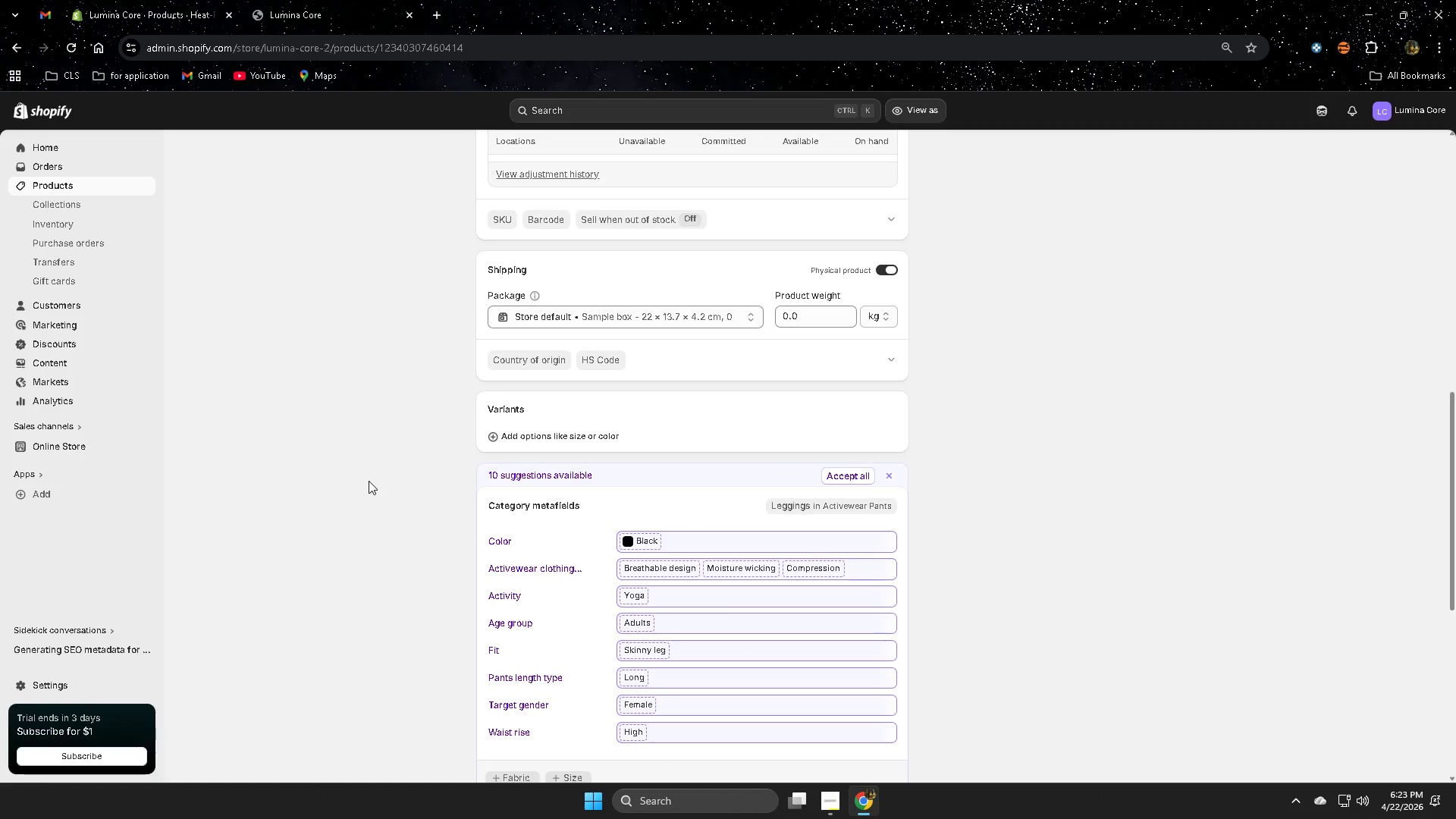 
scroll: coordinate [375, 466], scroll_direction: up, amount: 18.0
 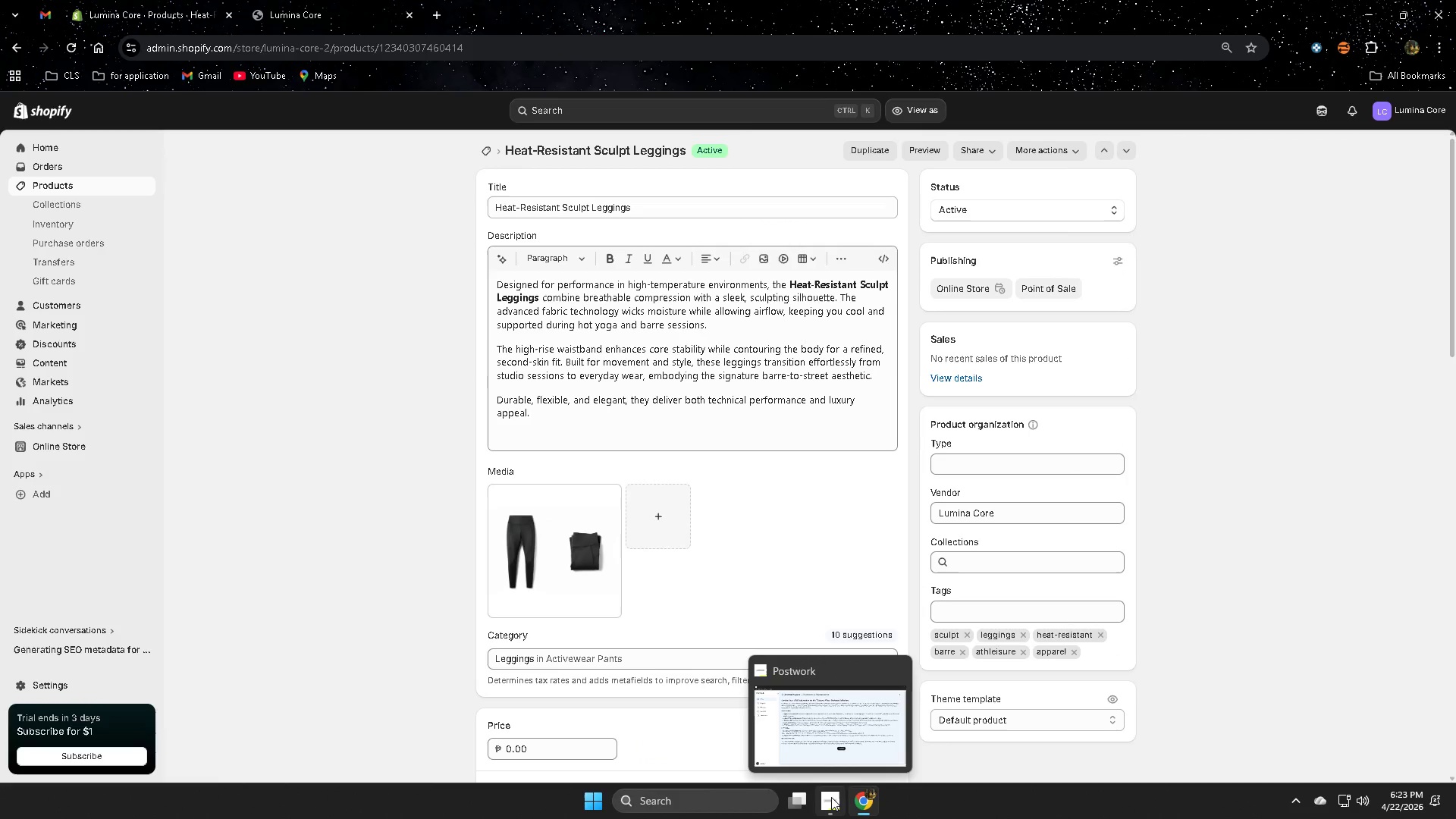 
left_click([796, 720])